 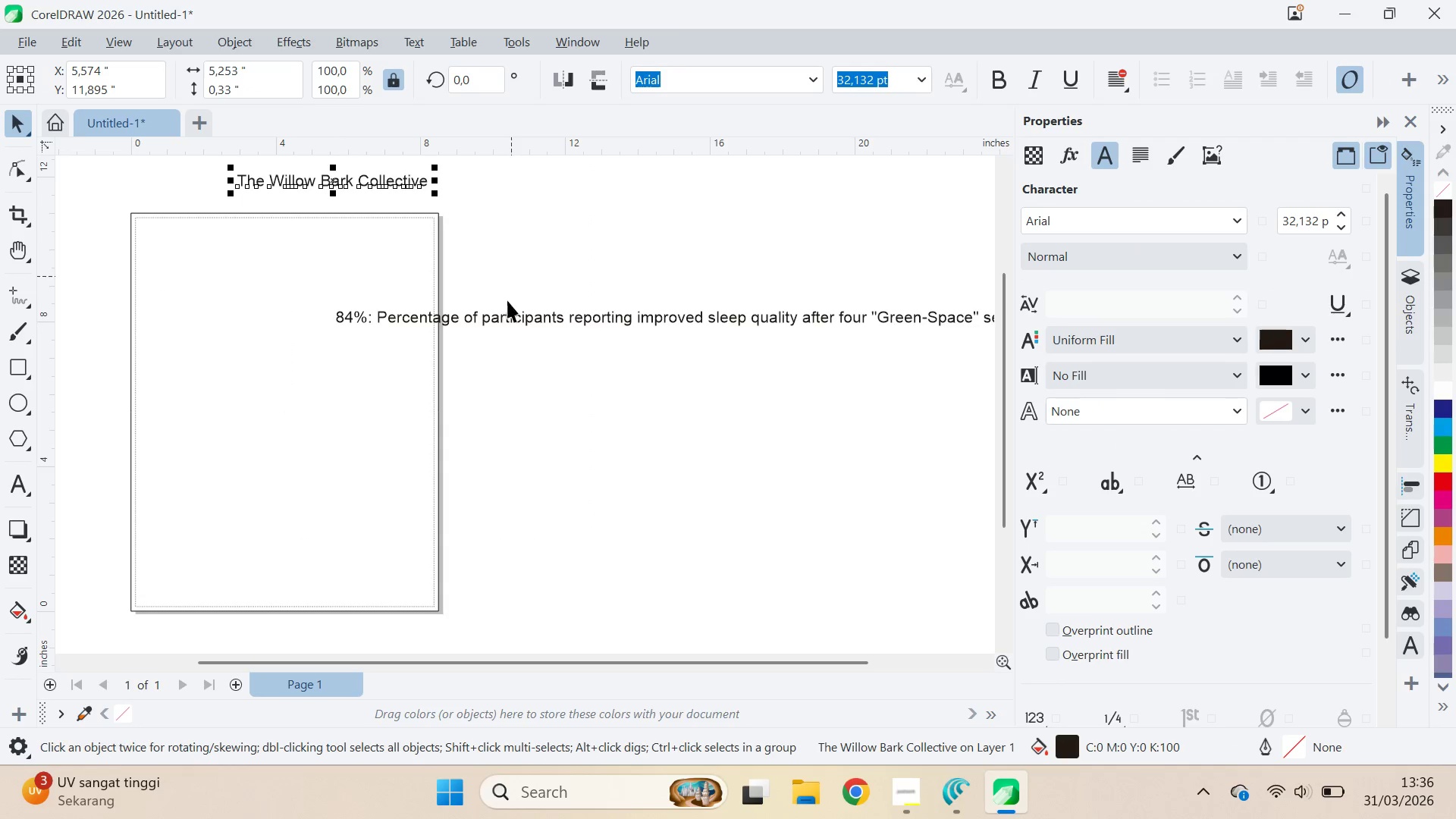 
left_click_drag(start_coordinate=[510, 315], to_coordinate=[633, 254])
 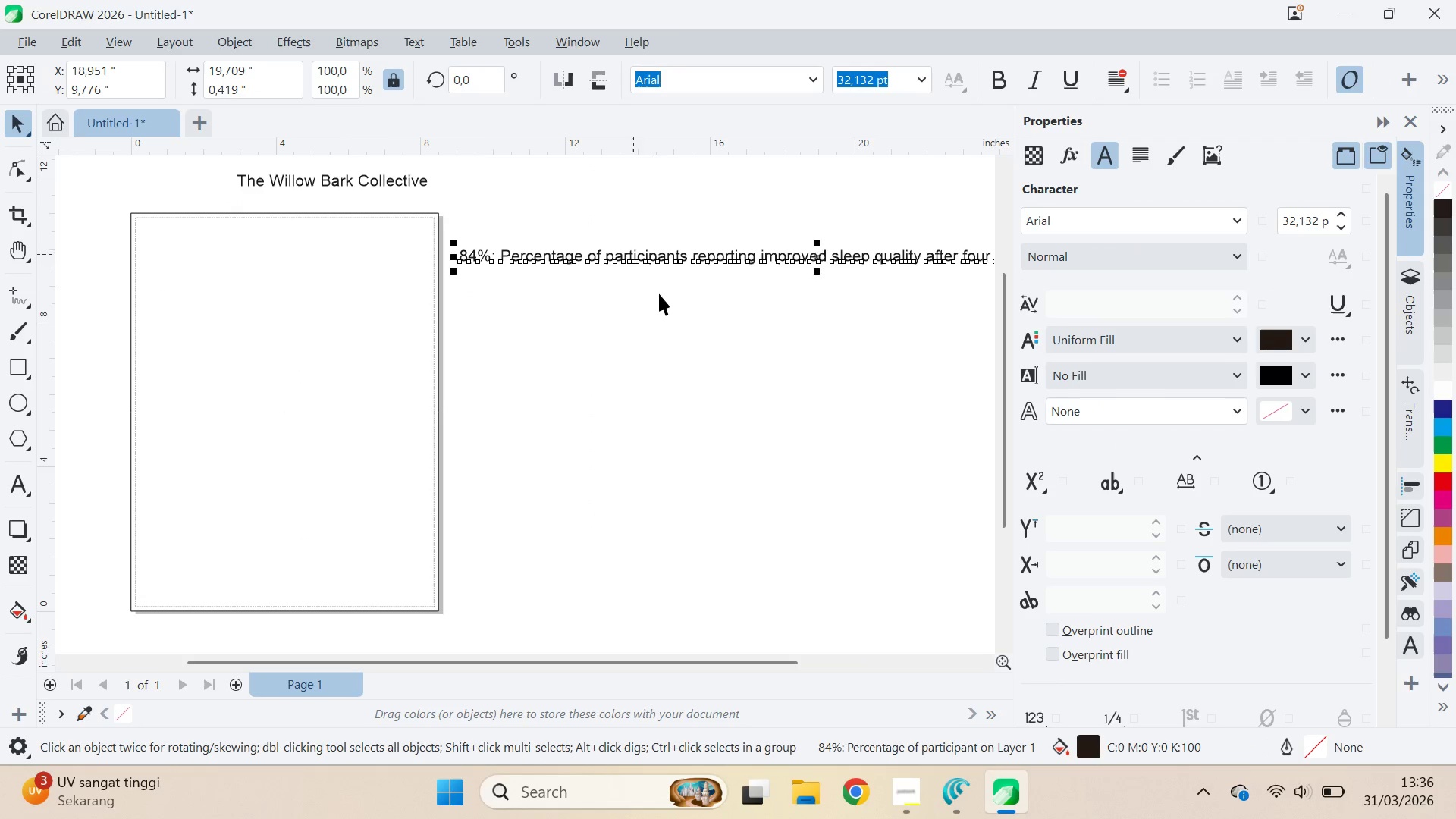 
left_click([662, 297])
 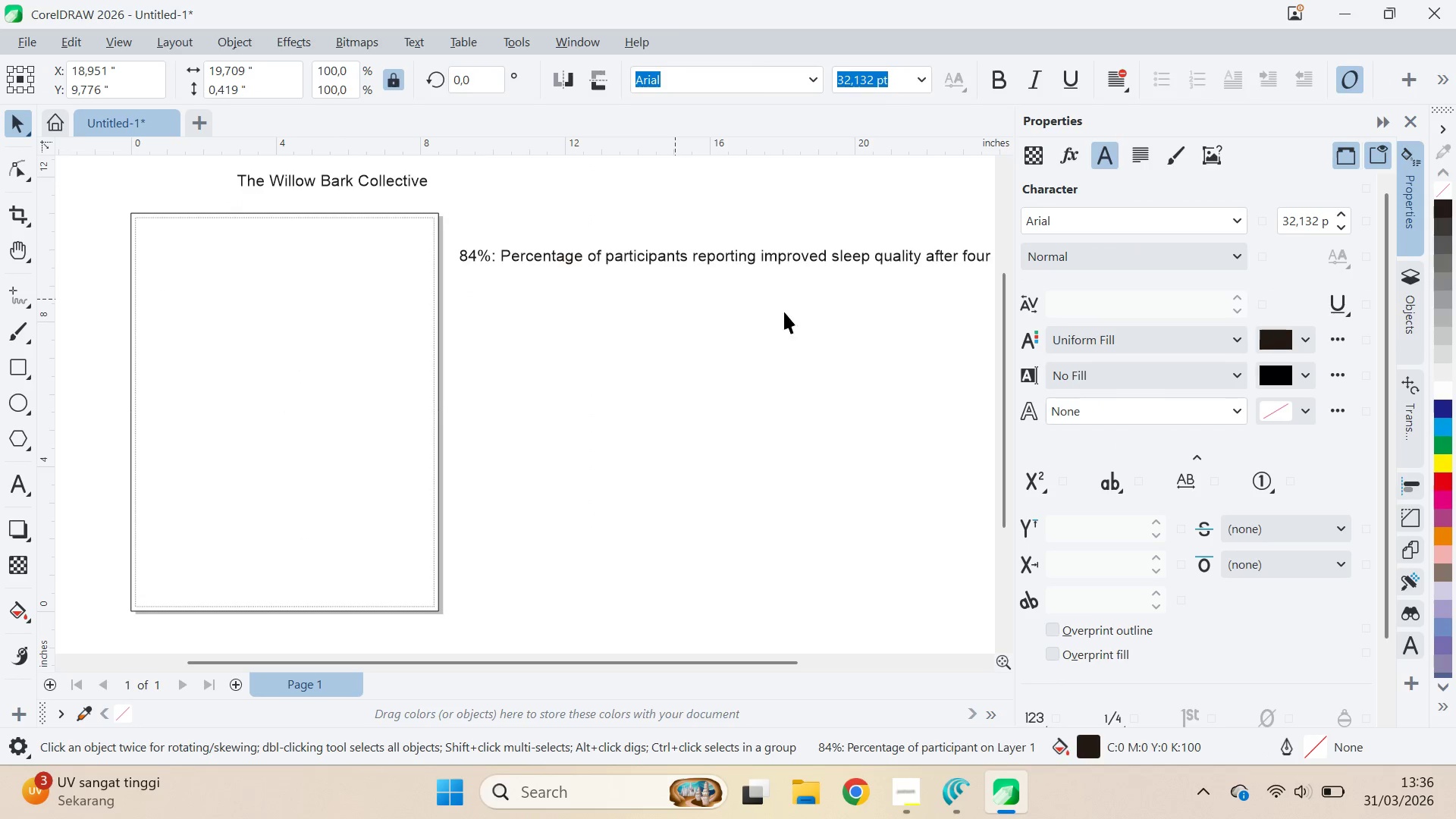 
type(qv)
 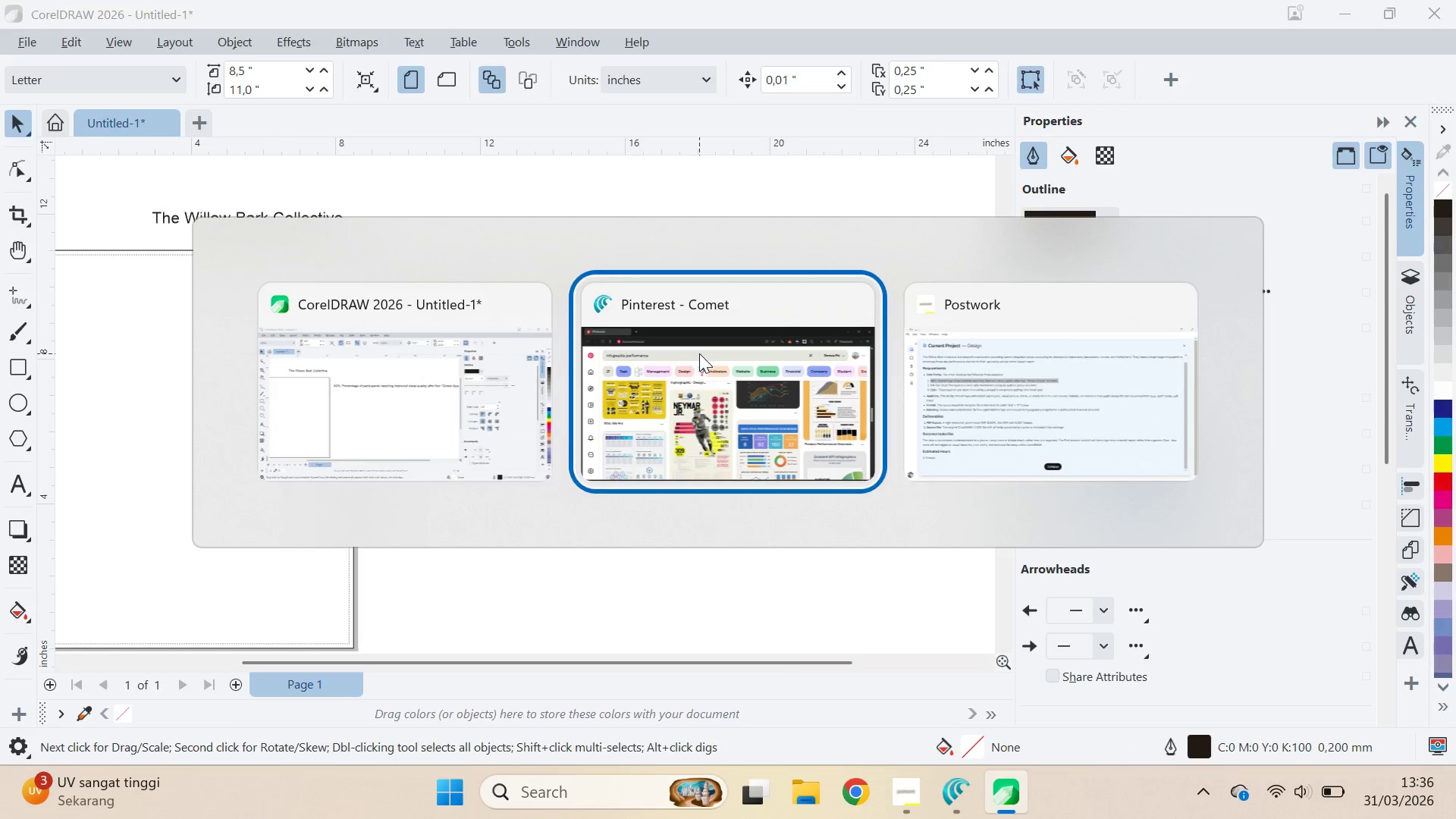 
left_click_drag(start_coordinate=[794, 312], to_coordinate=[709, 350])
 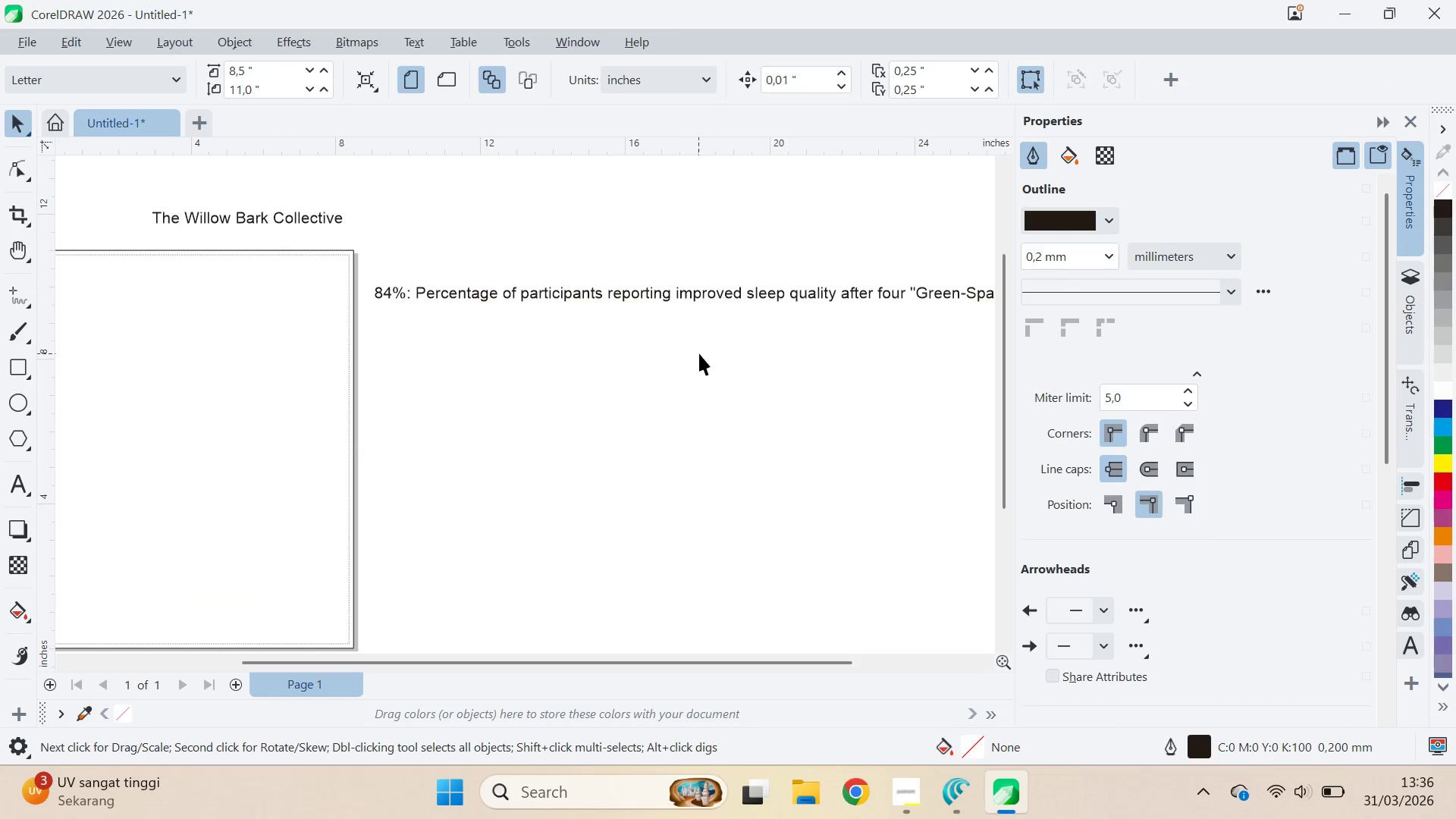 
key(Alt+AltLeft)
 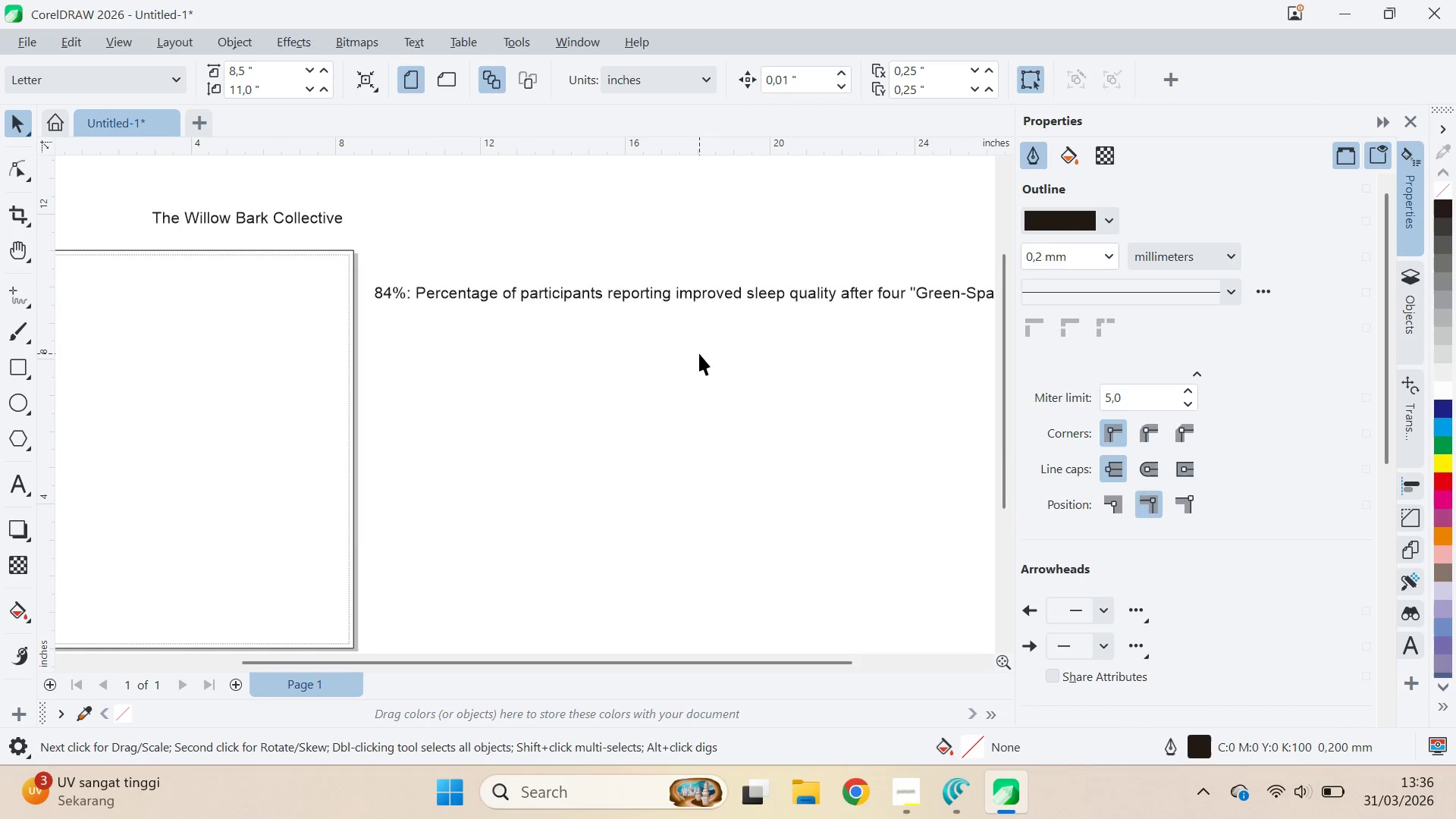 
key(Alt+Tab)
 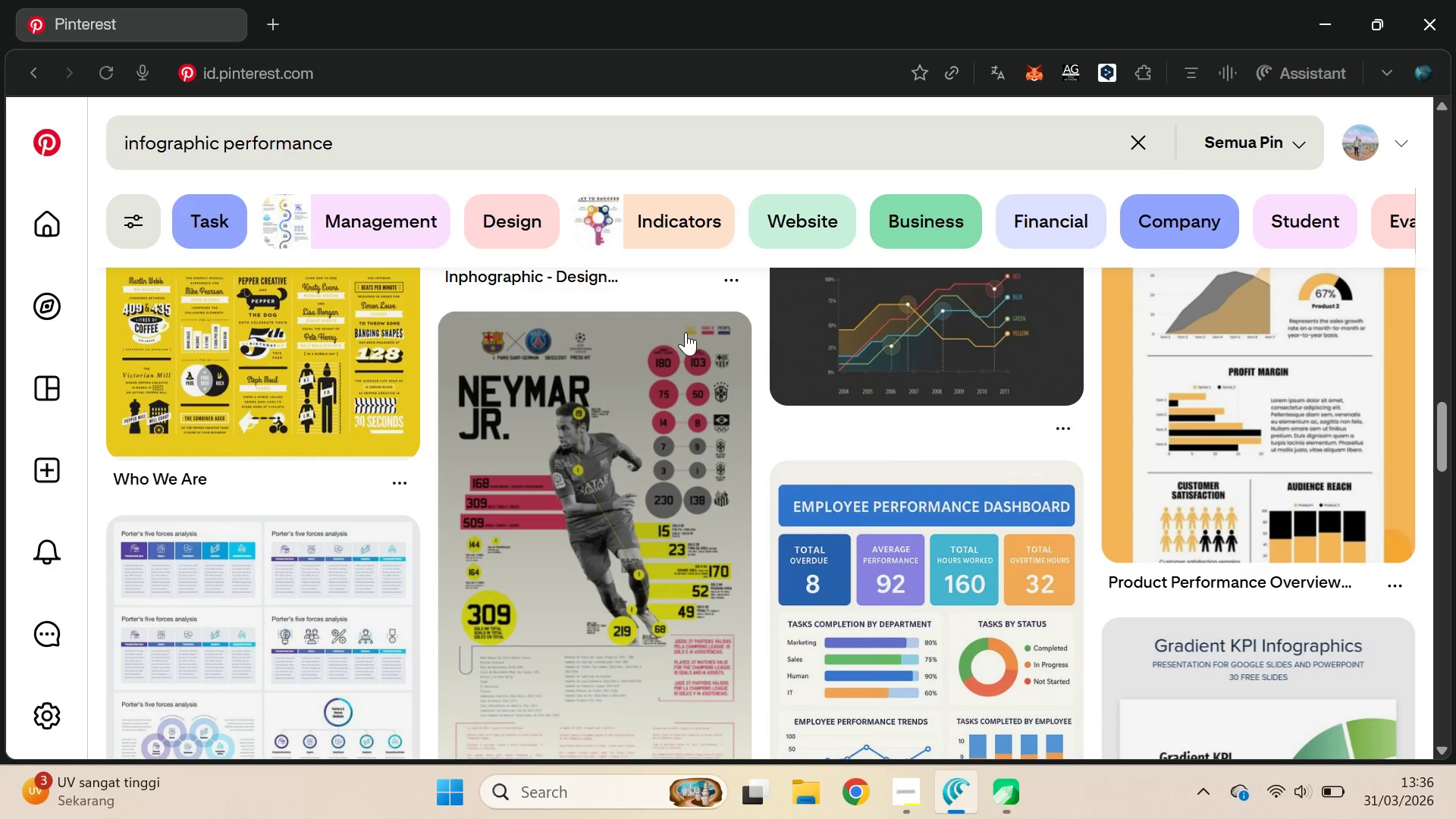 
key(Alt+AltLeft)
 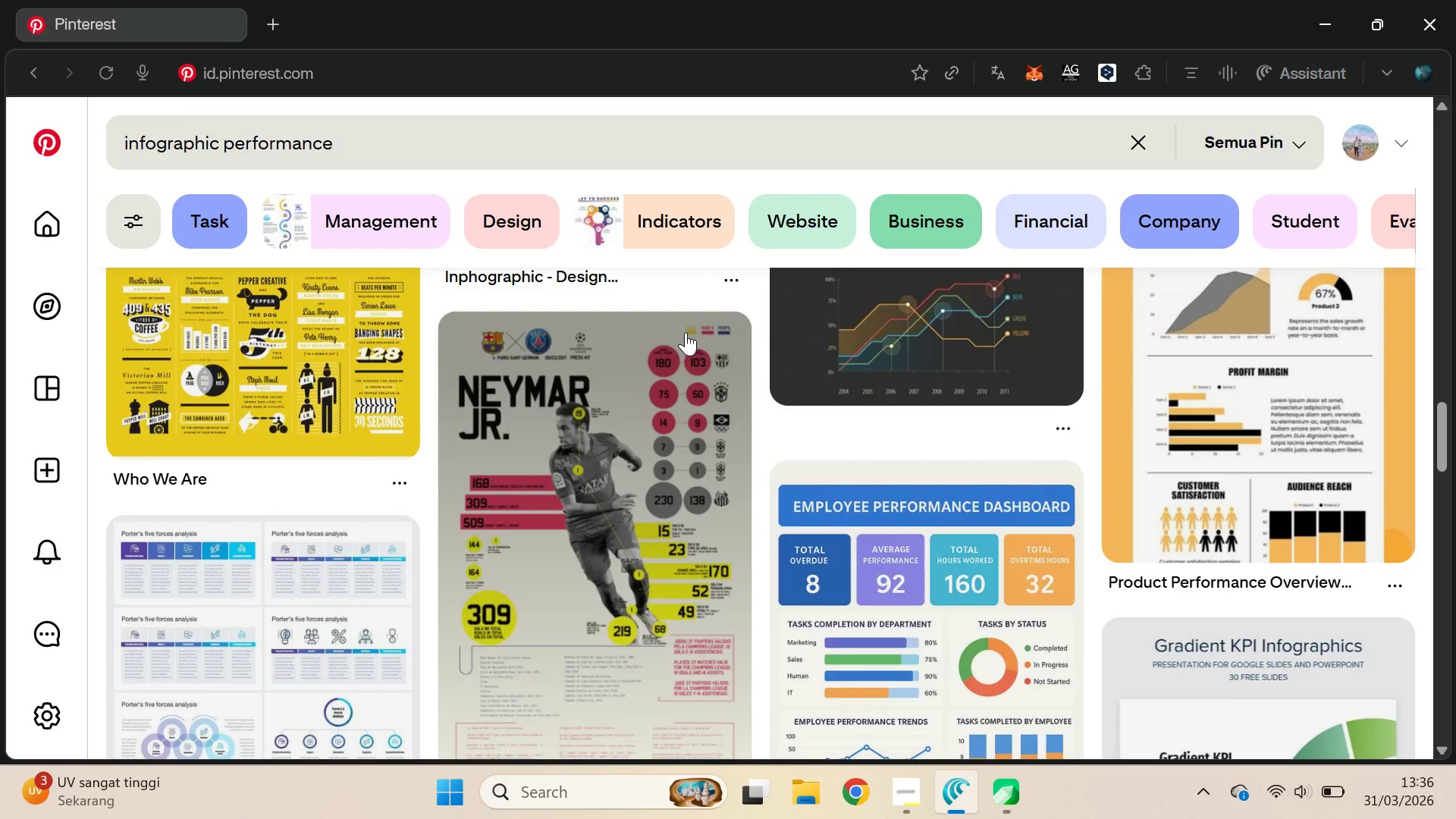 
key(Alt+Tab)
 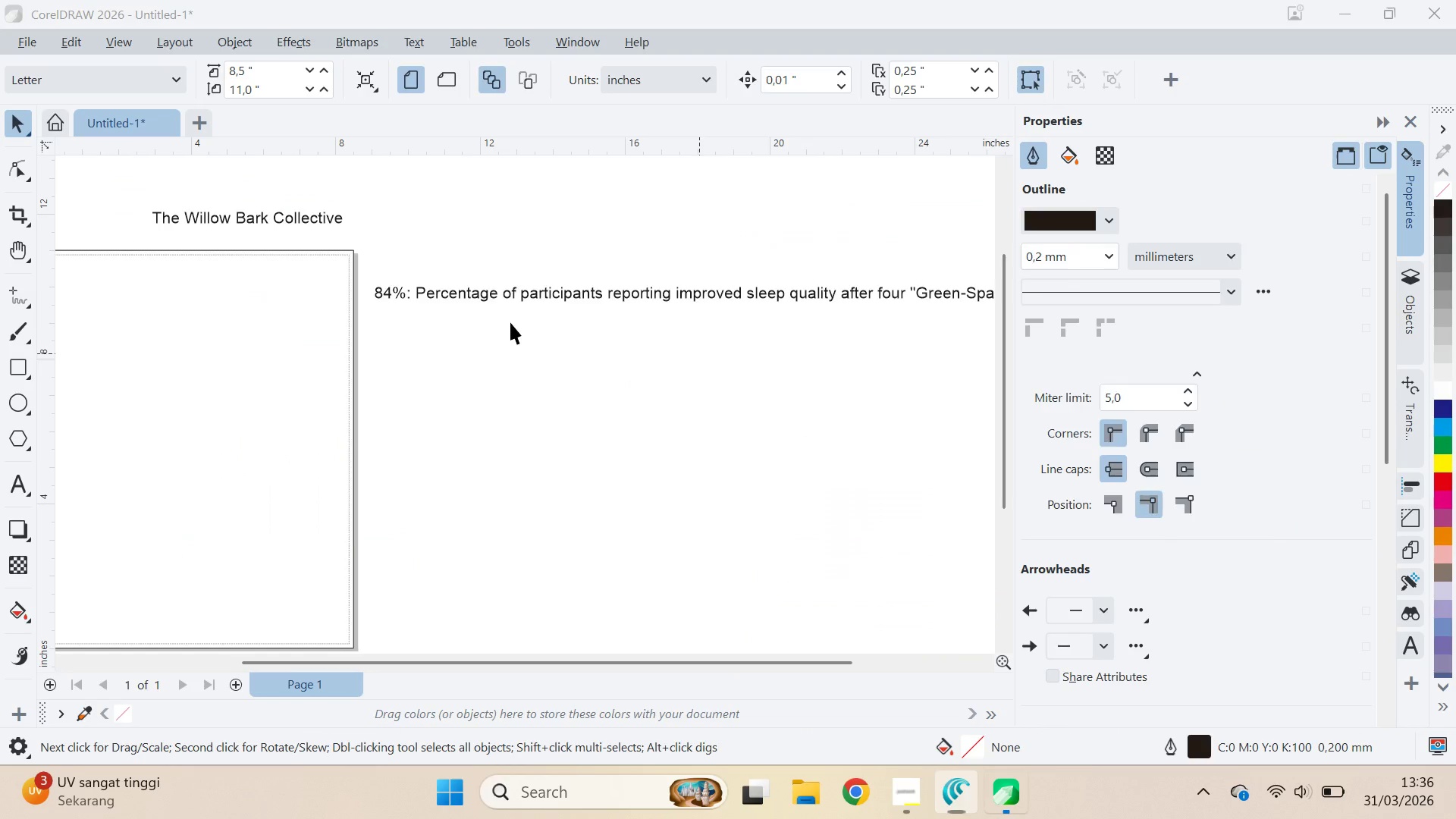 
key(Alt+Tab)
 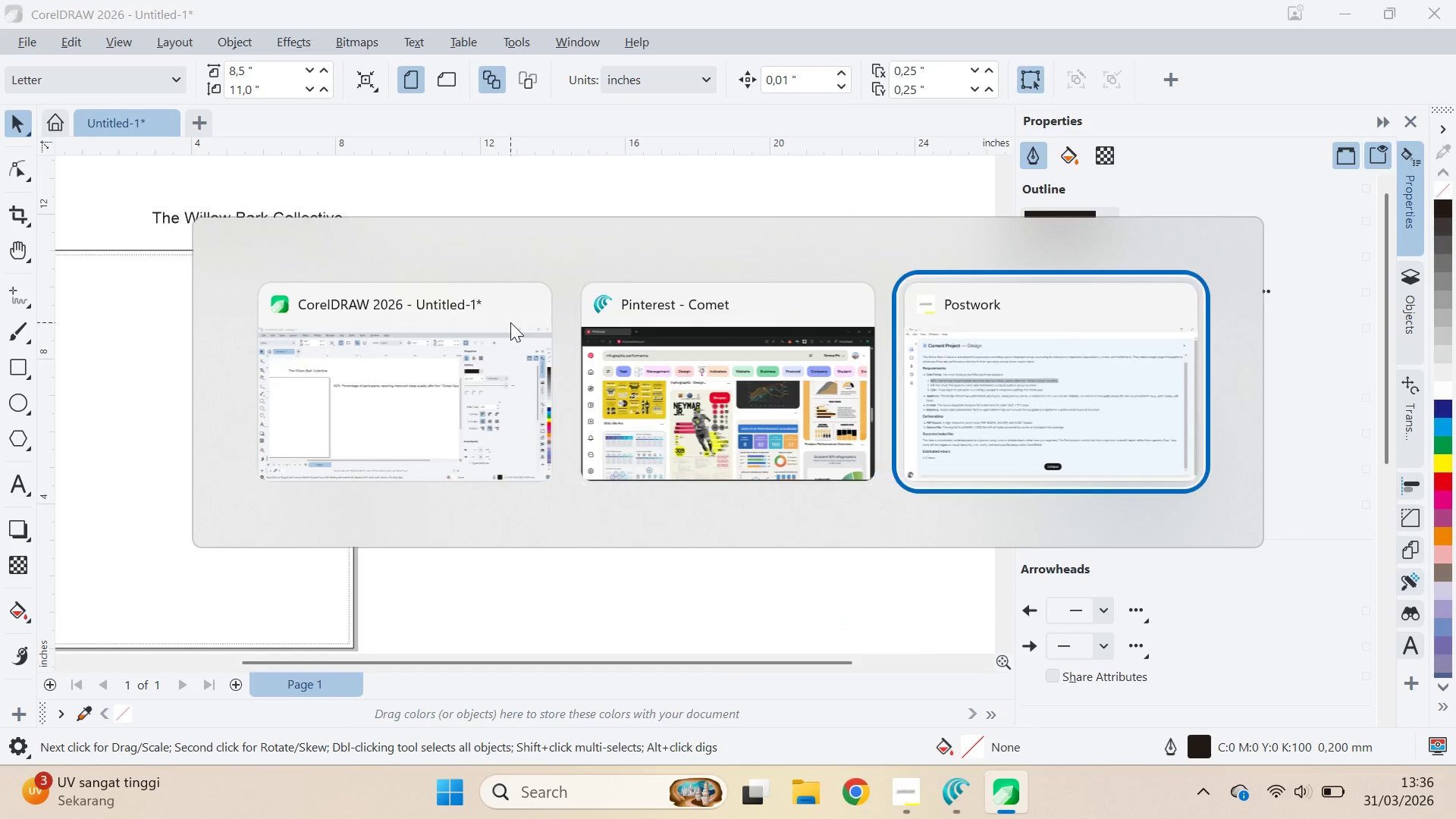 
key(Alt+Tab)